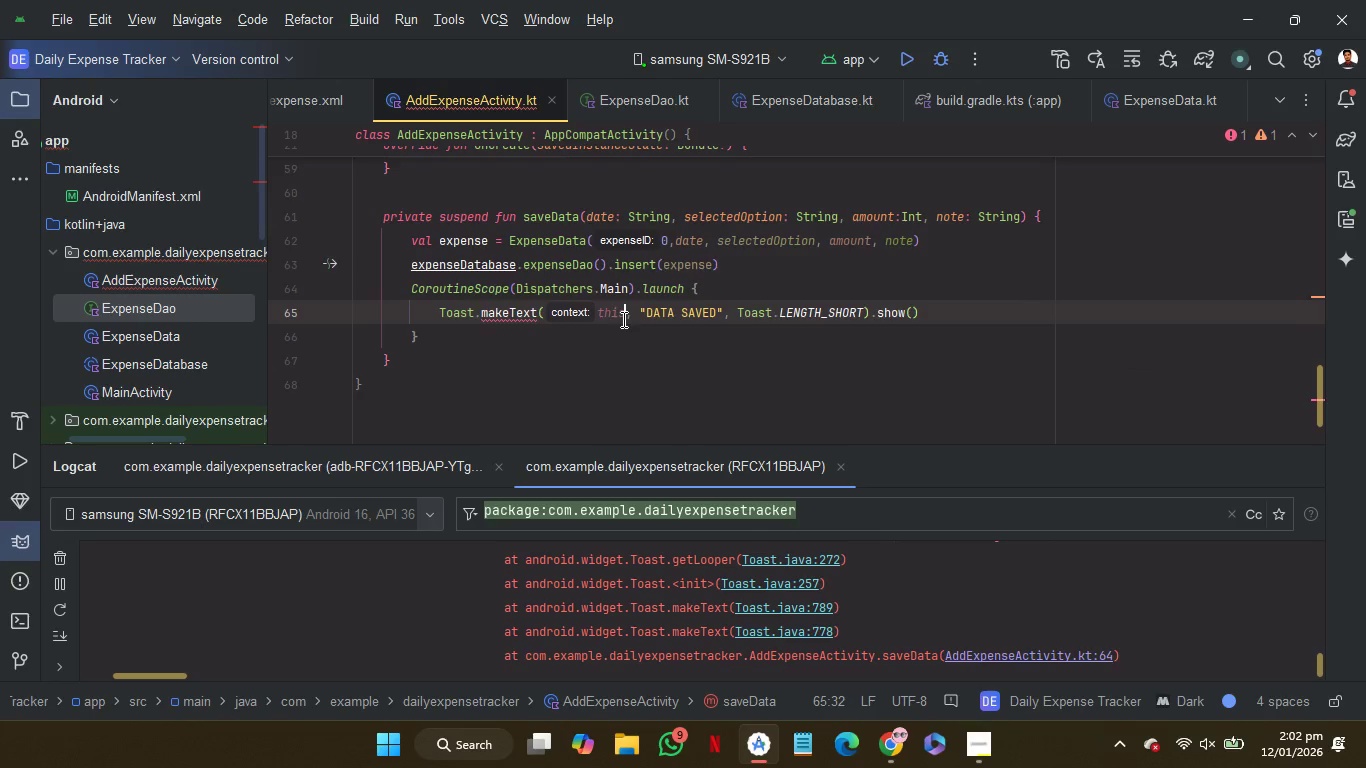 
key(Shift+2)
 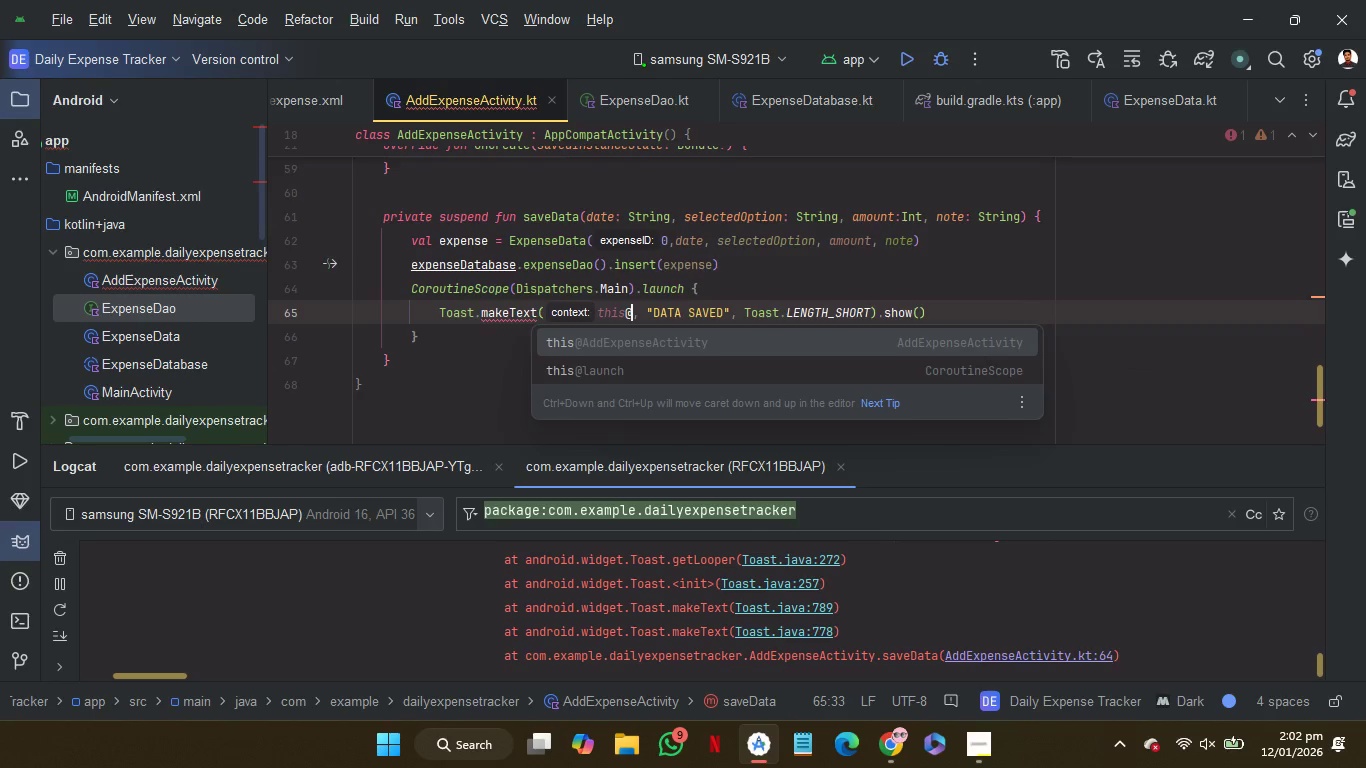 
key(Enter)
 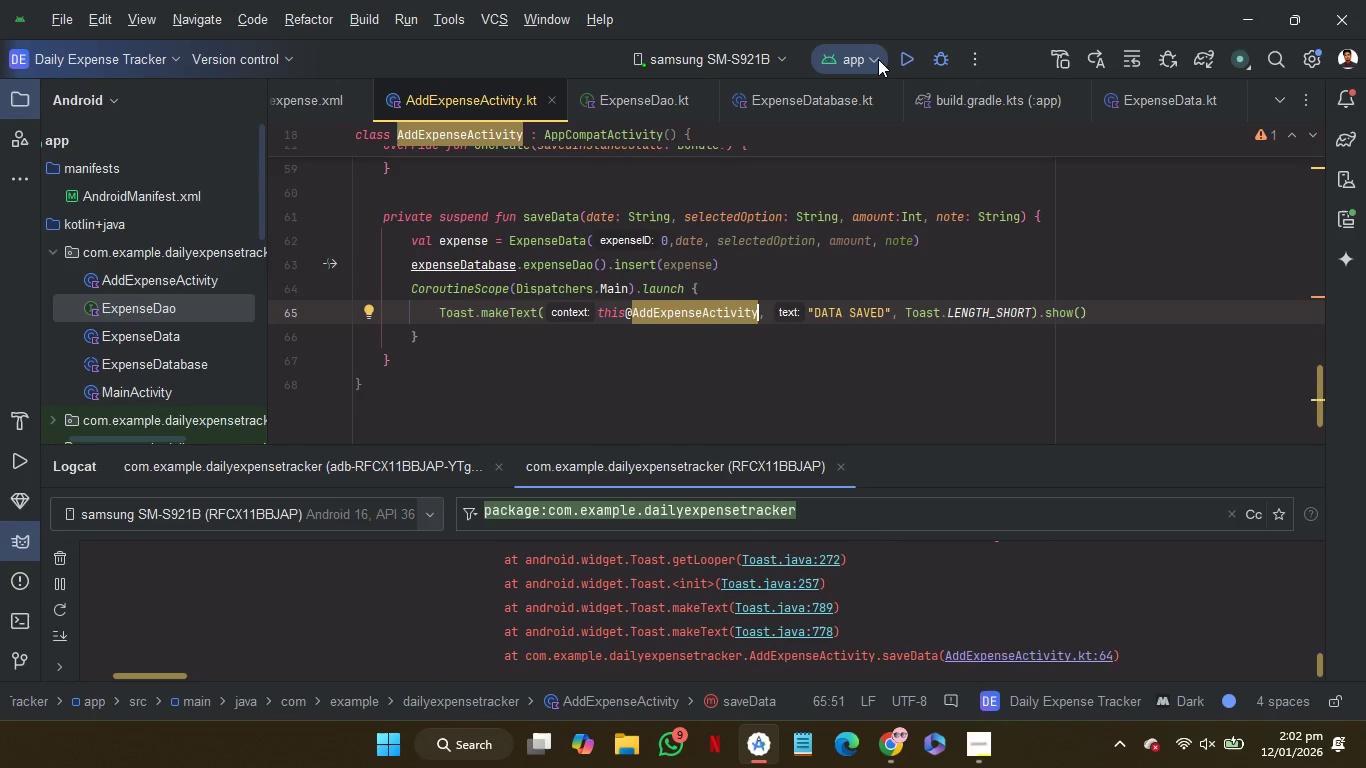 
wait(9.72)
 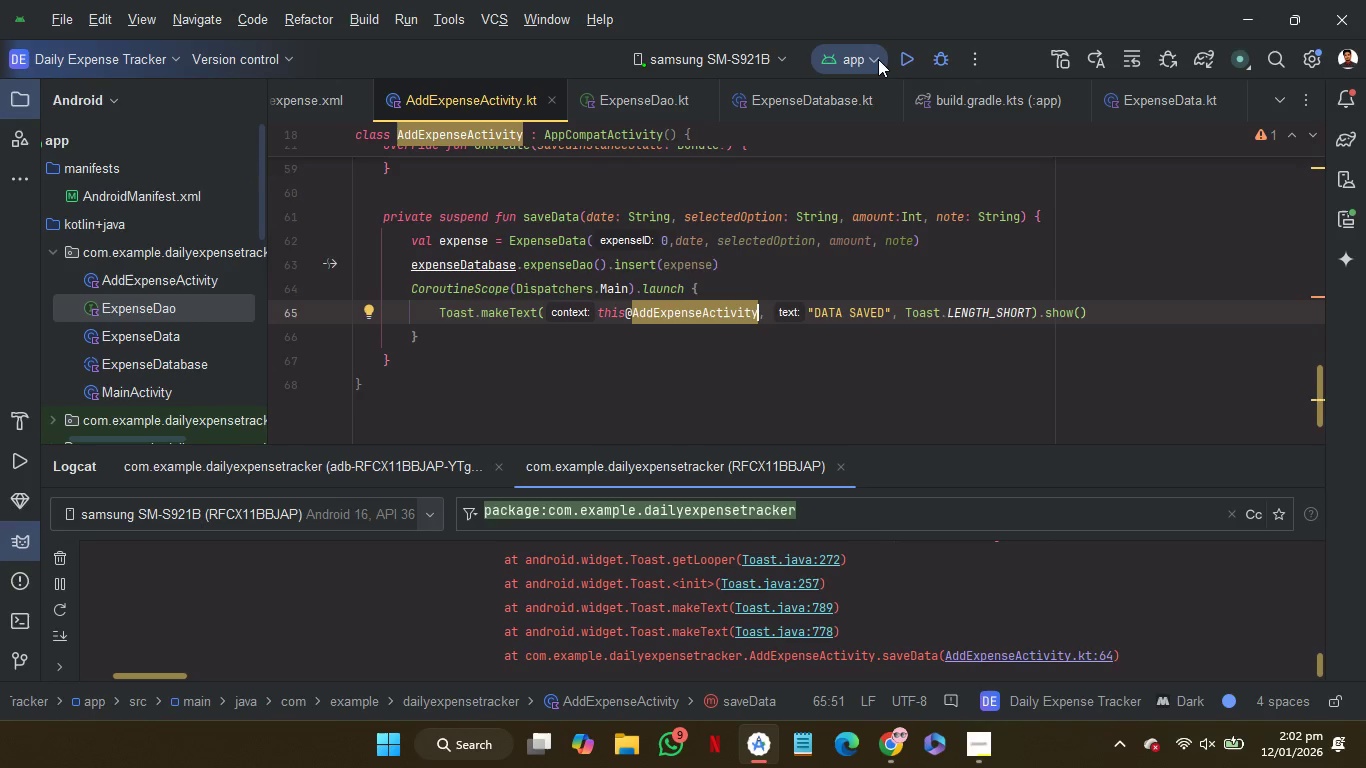 
left_click([904, 60])
 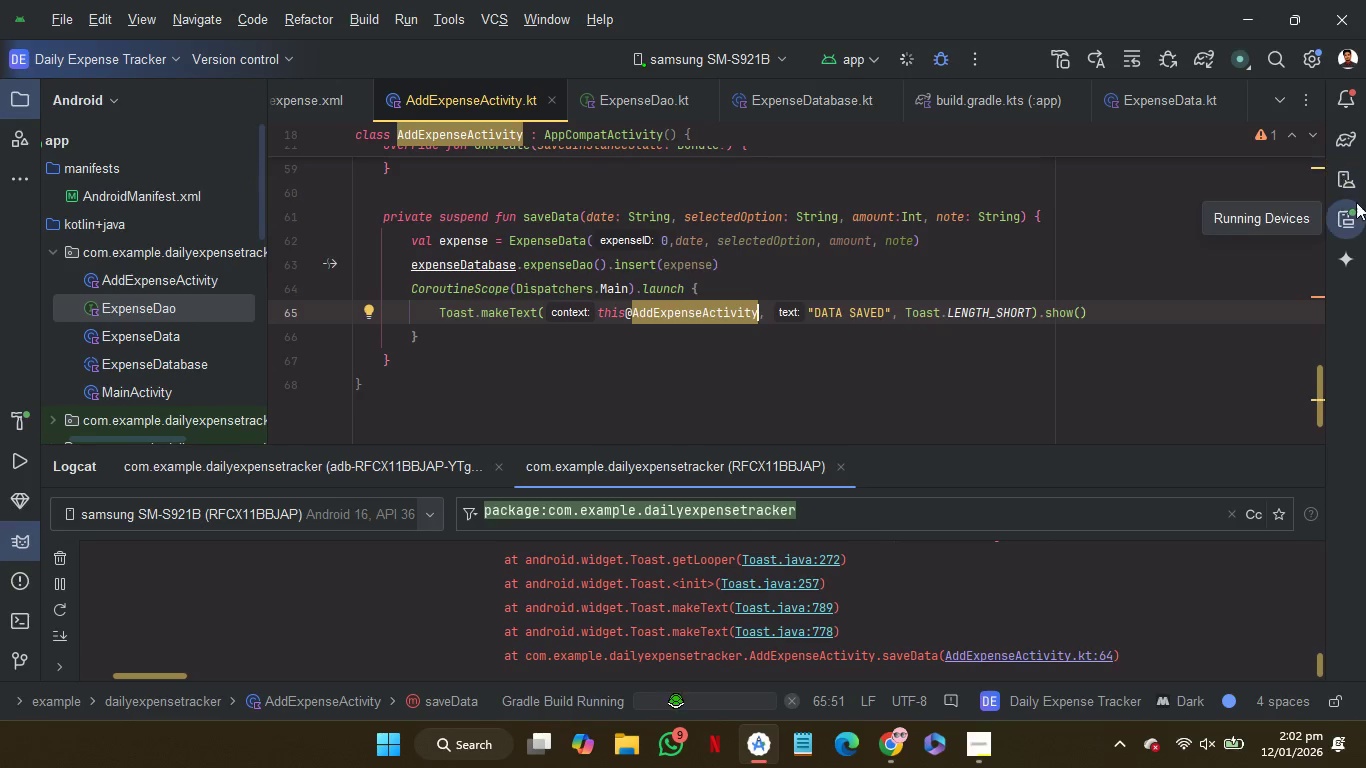 
left_click([1346, 210])
 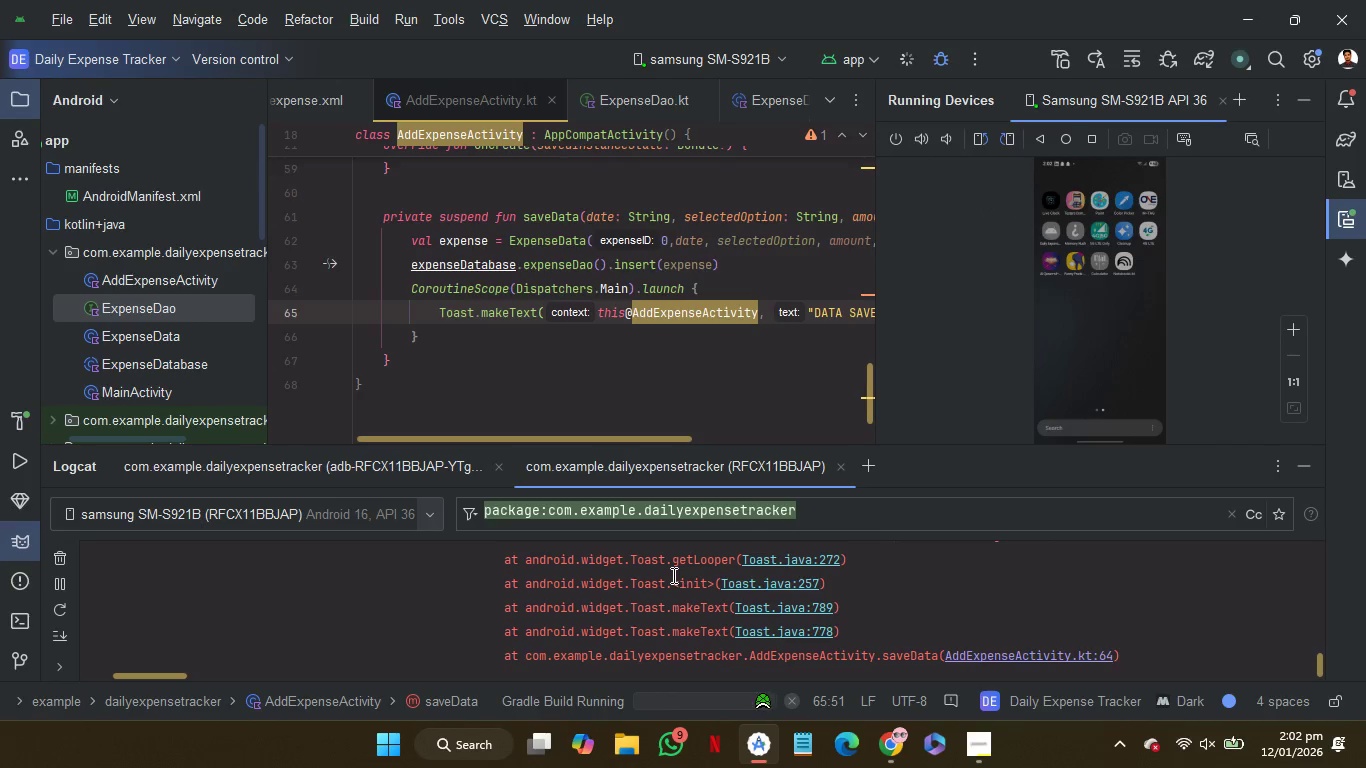 
scroll: coordinate [948, 625], scroll_direction: down, amount: 27.0
 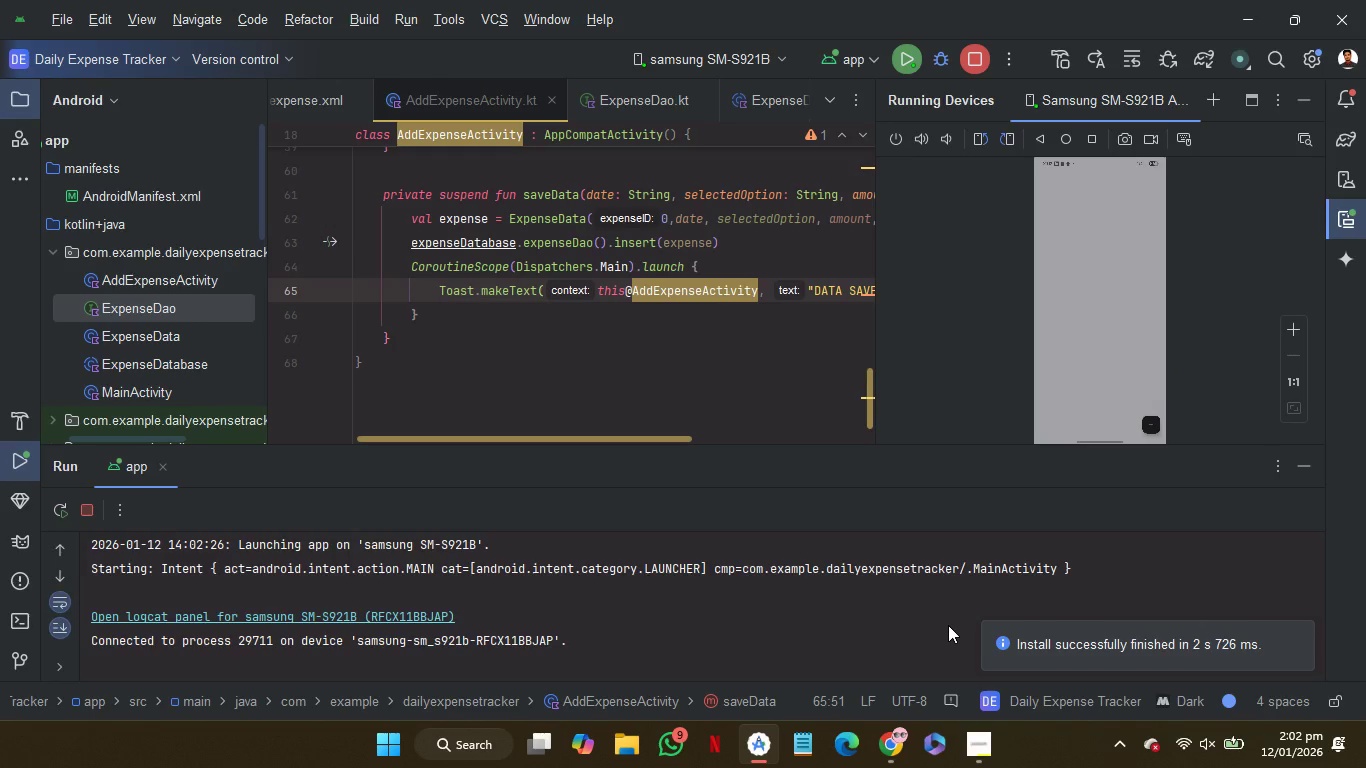 
wait(26.42)
 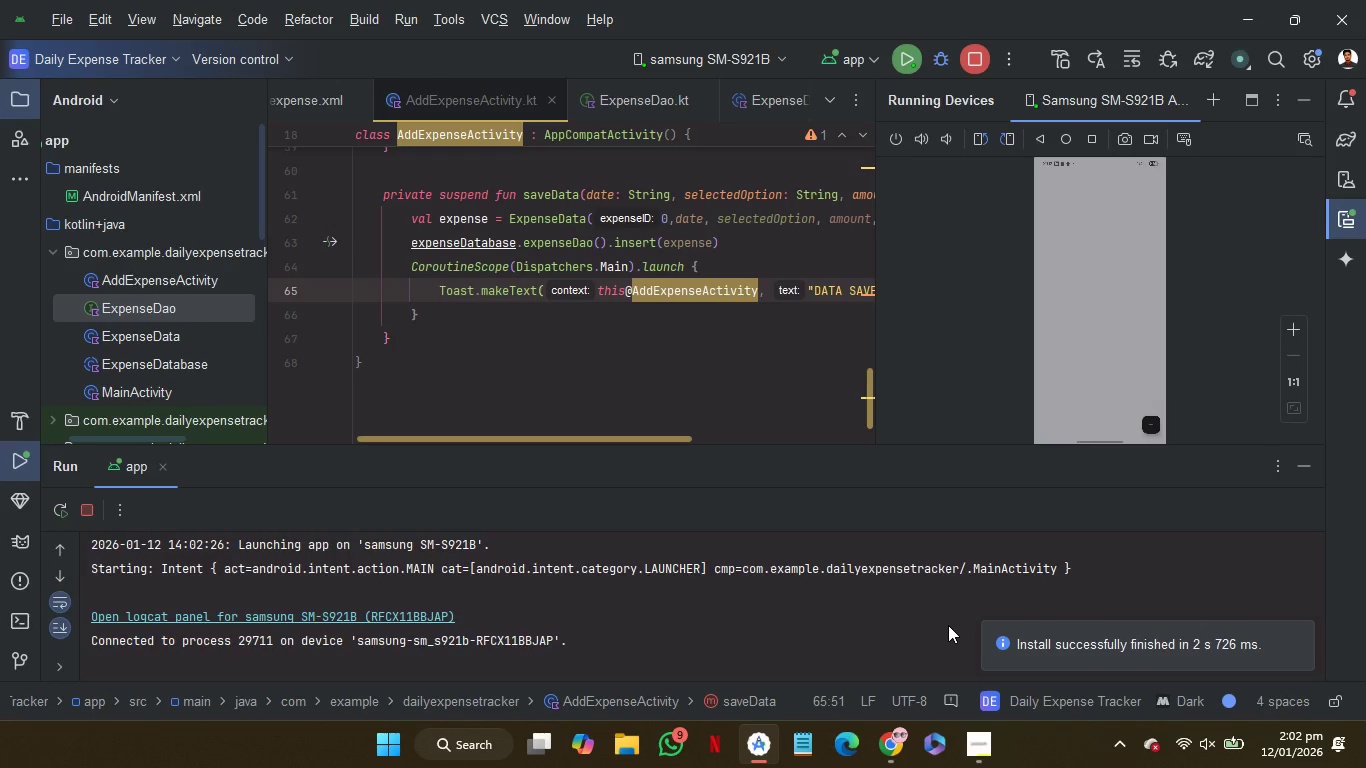 
left_click([402, 609])
 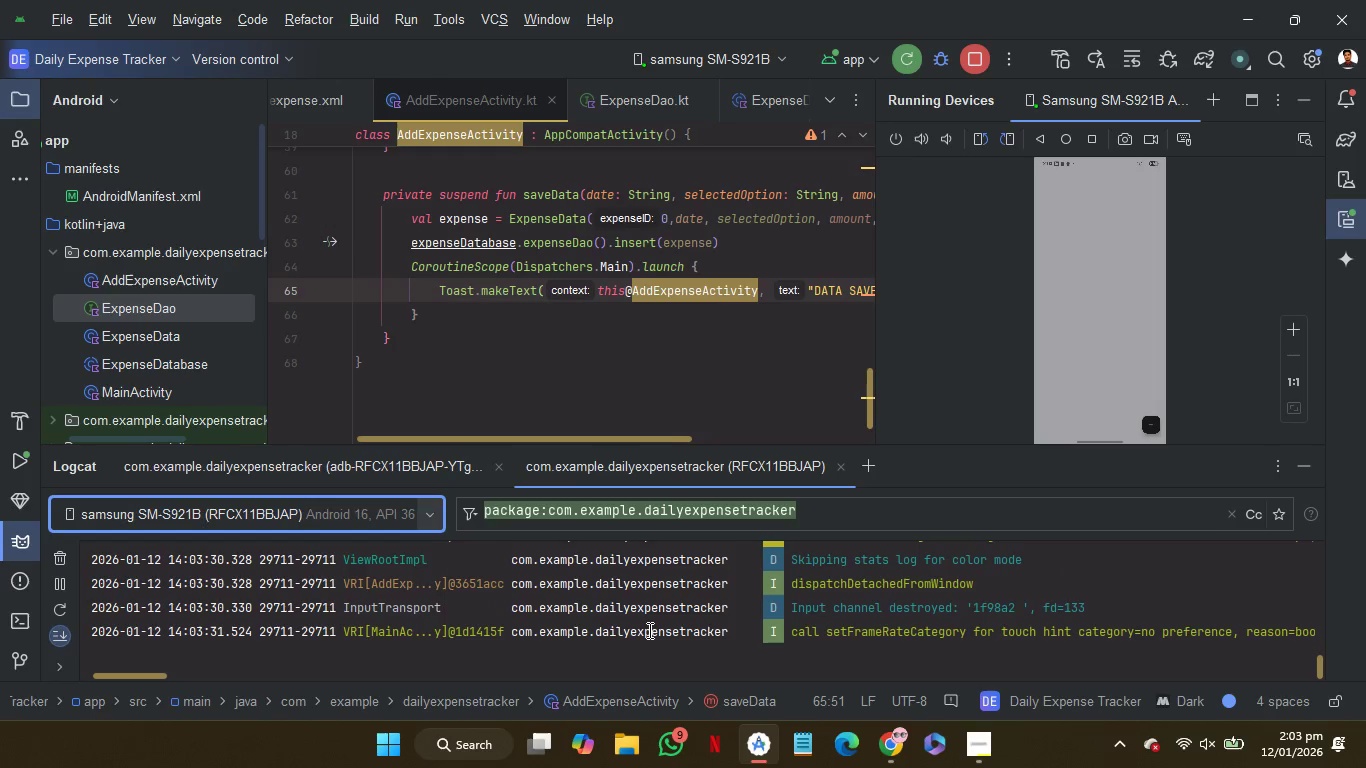 
wait(47.77)
 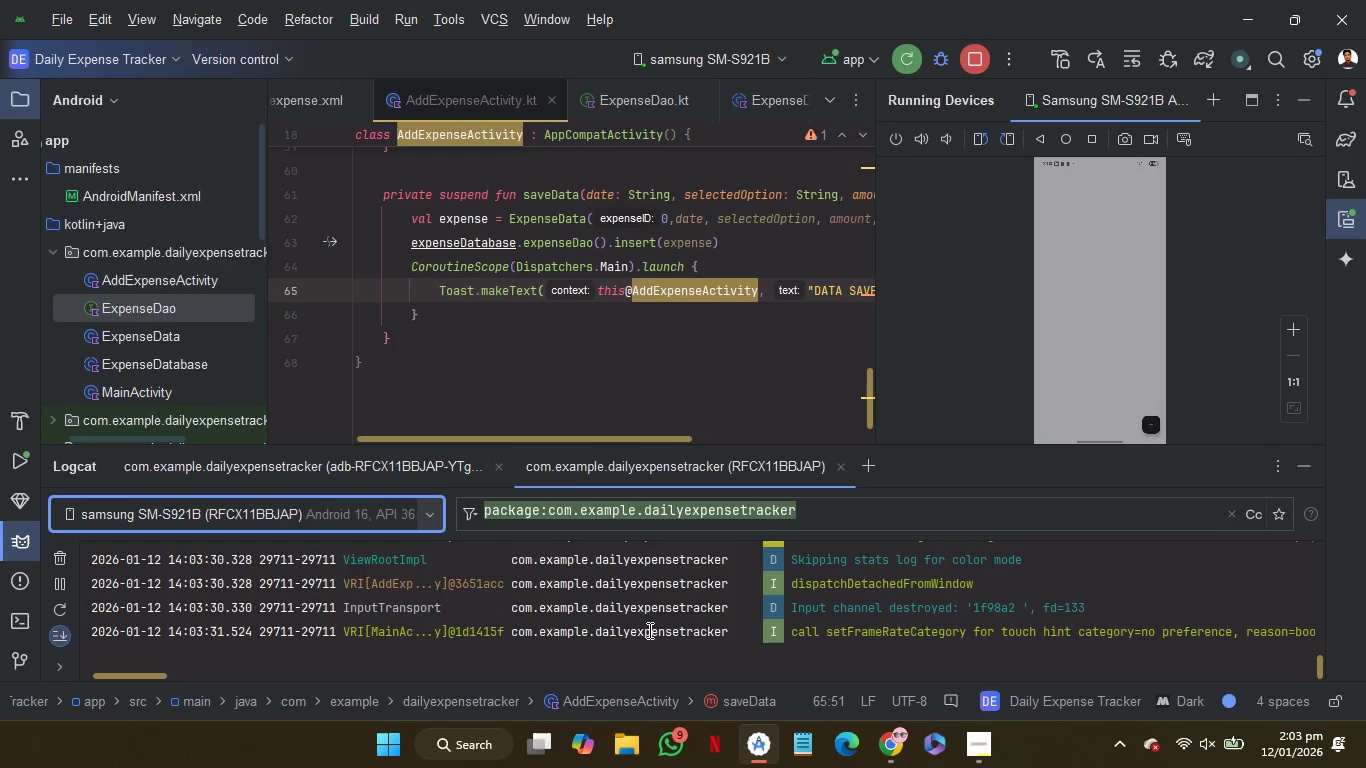 
left_click([905, 59])
 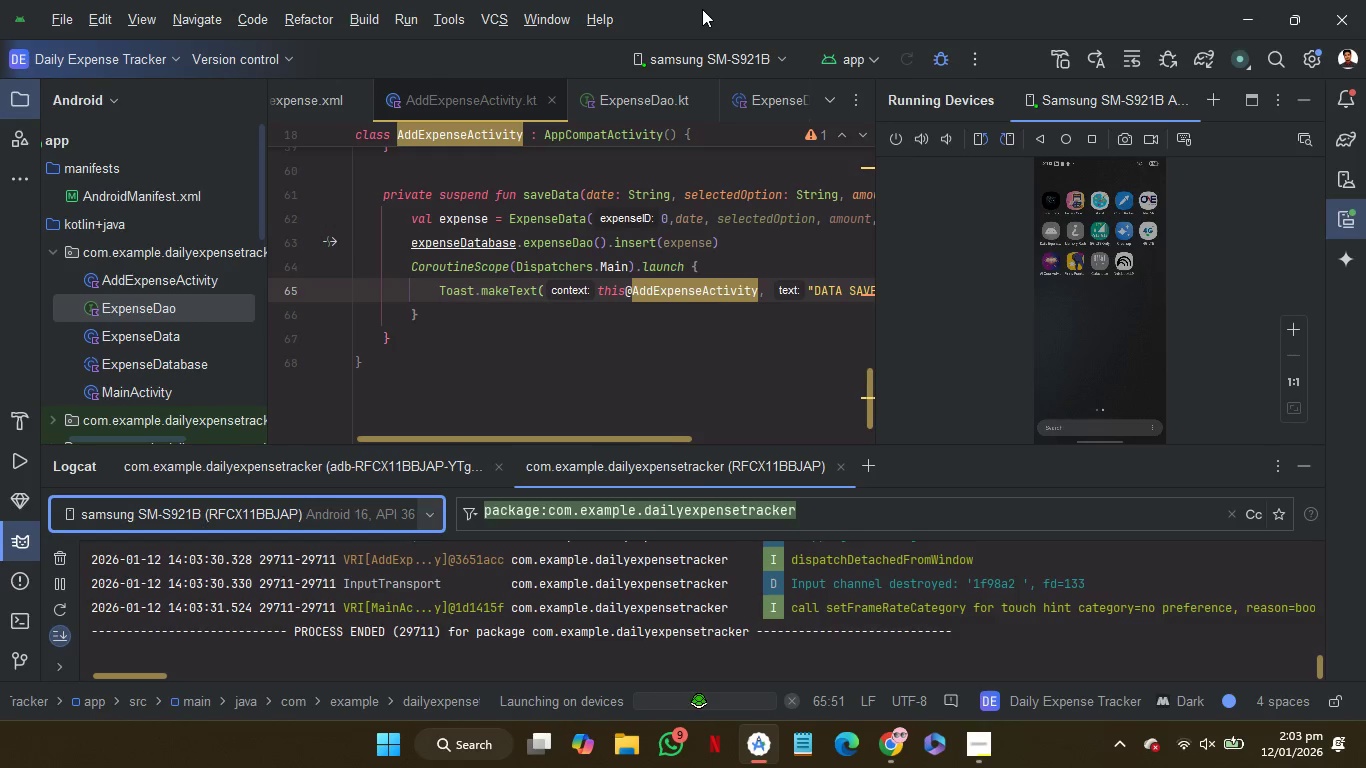 
wait(9.64)
 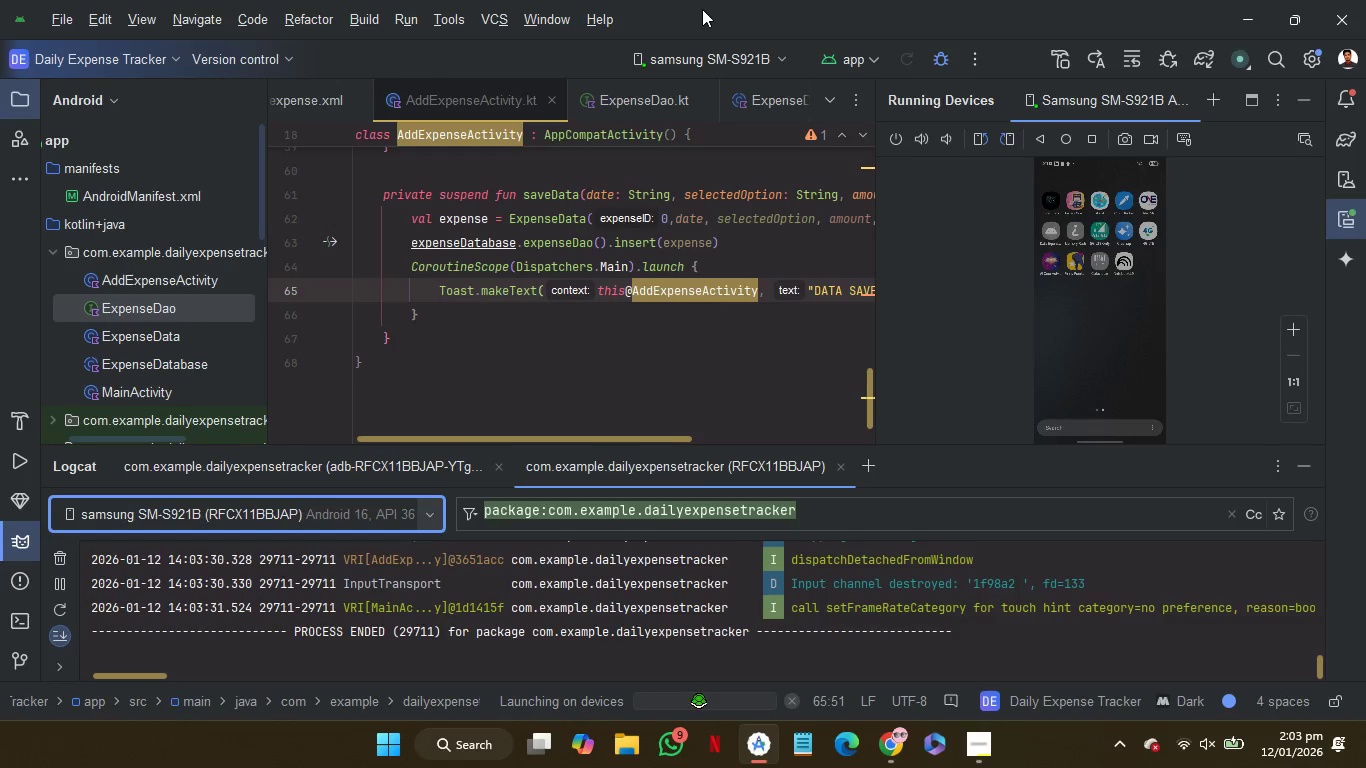 
left_click([1352, 219])
 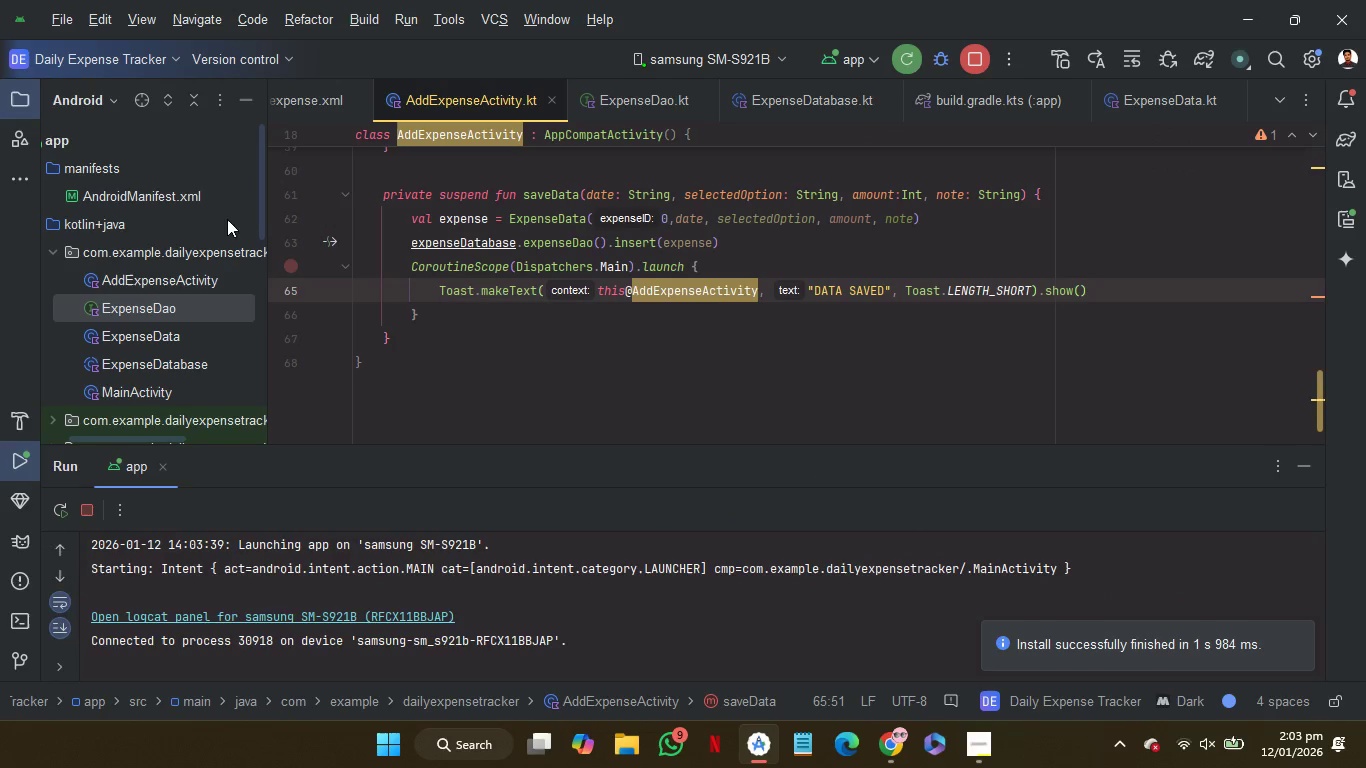 
left_click([59, 21])
 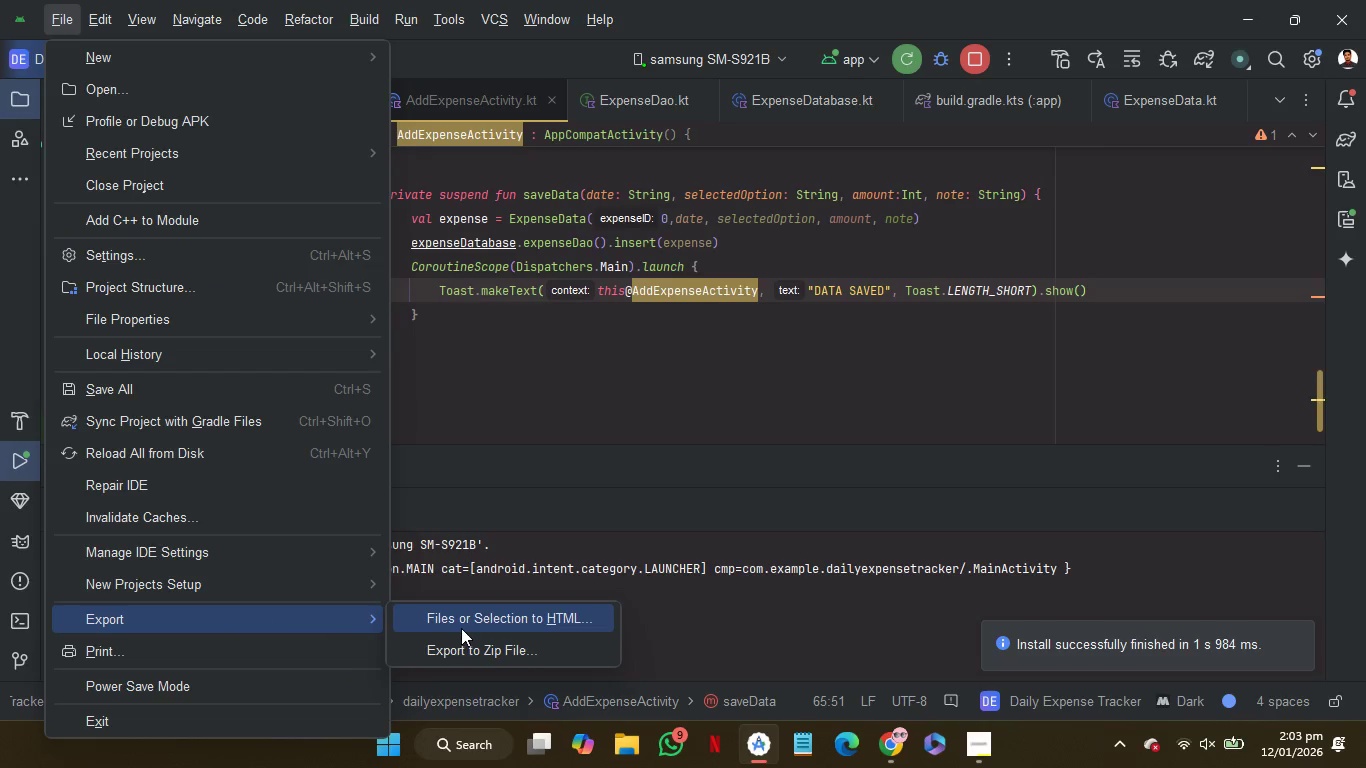 
left_click([484, 653])
 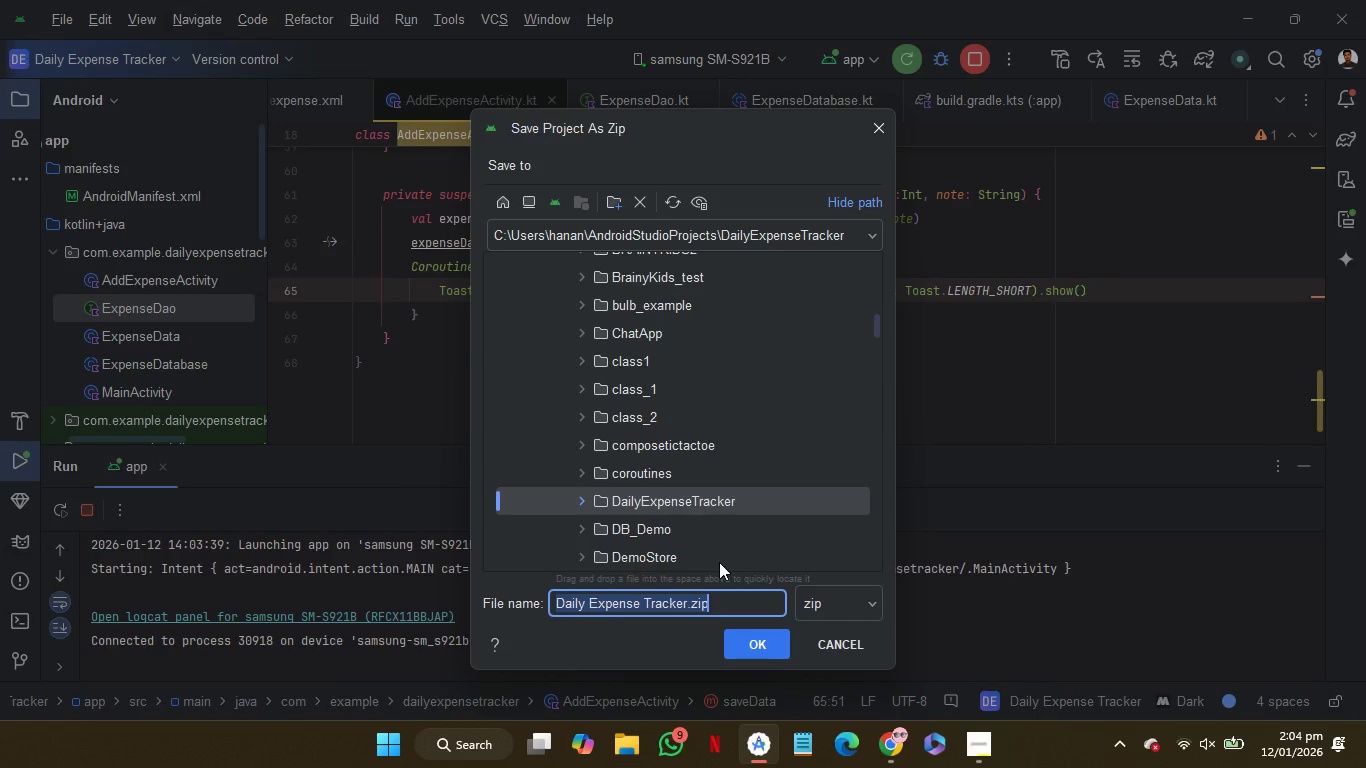 